 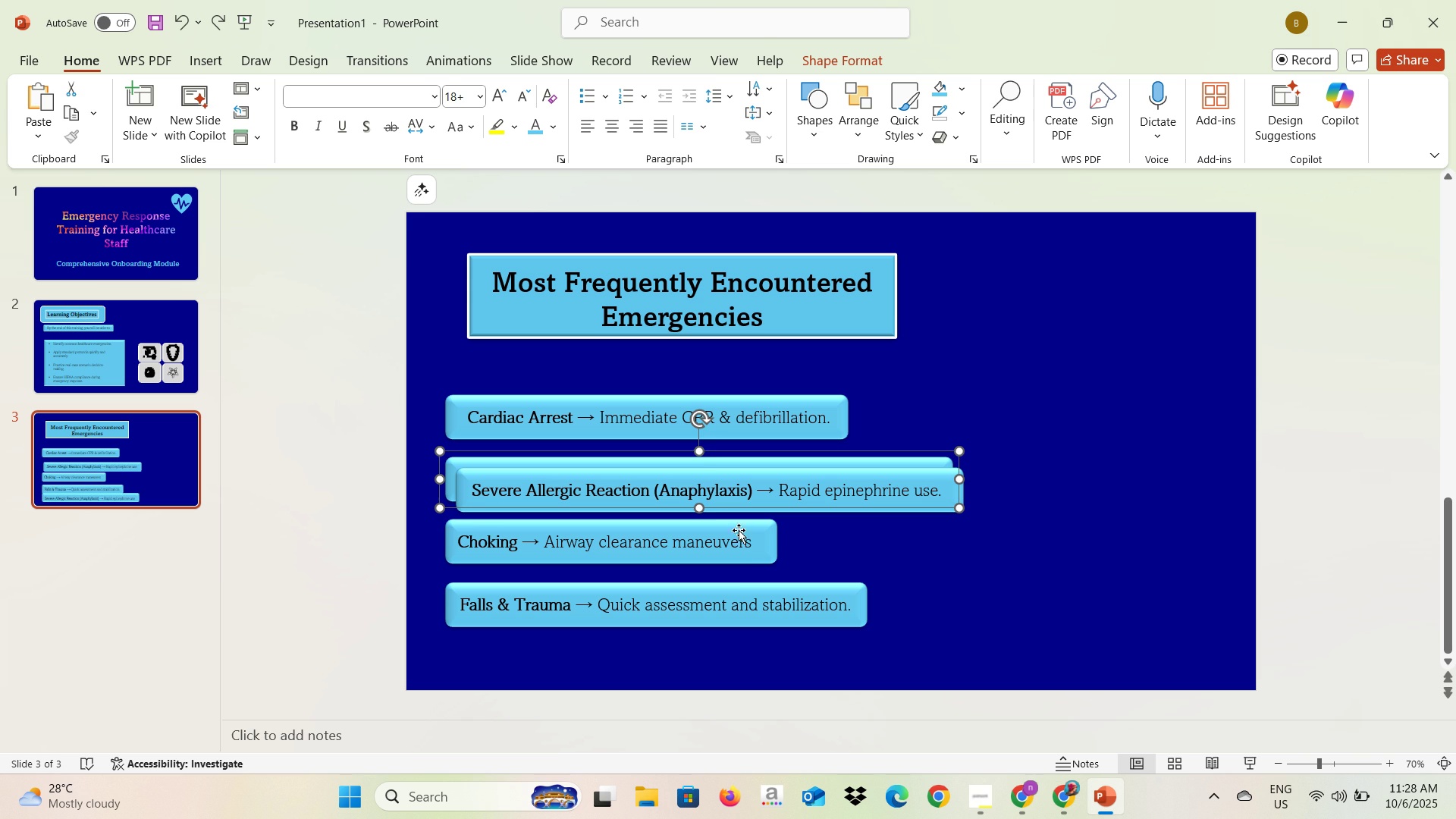 
left_click([752, 485])
 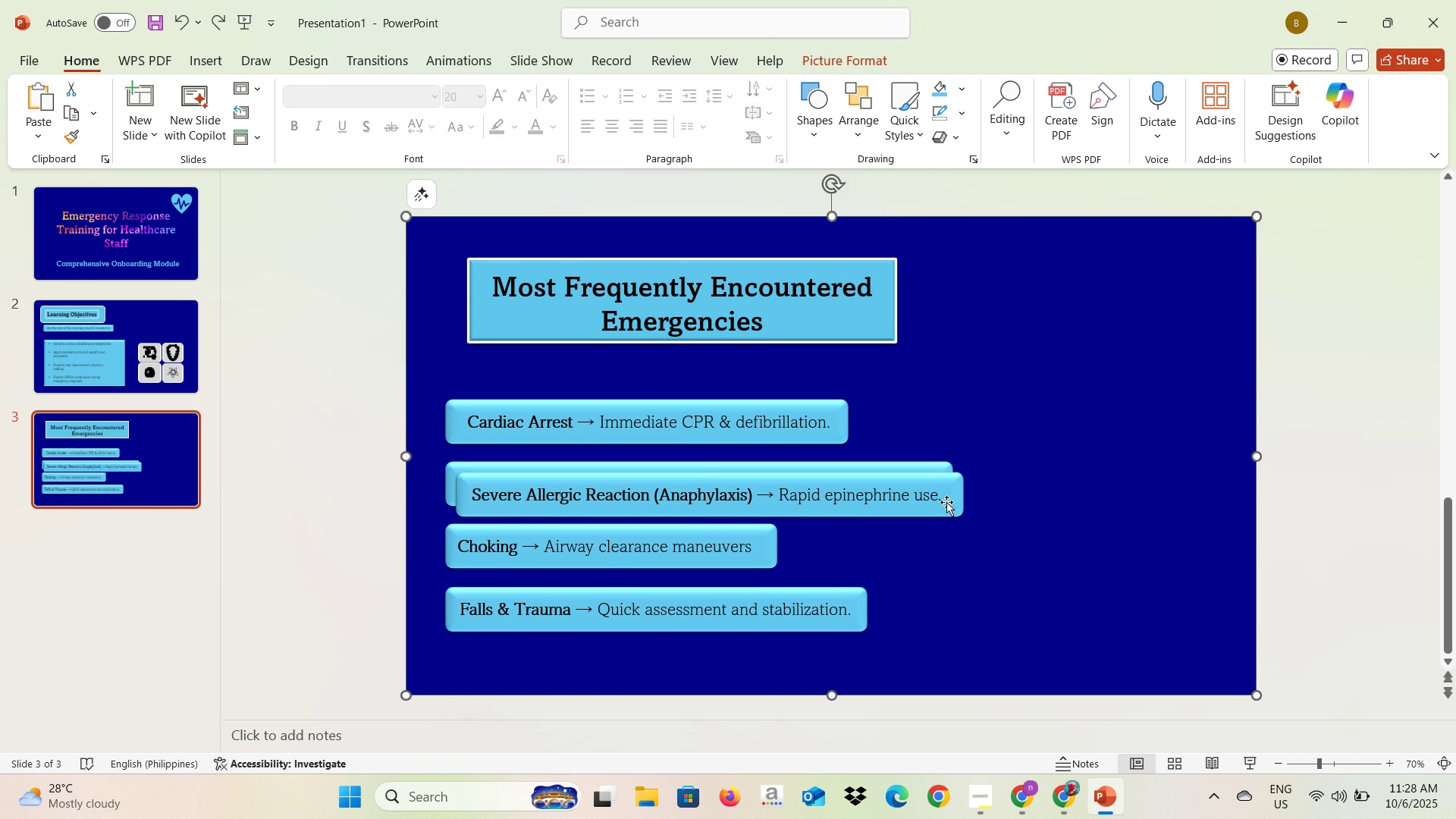 
double_click([943, 500])
 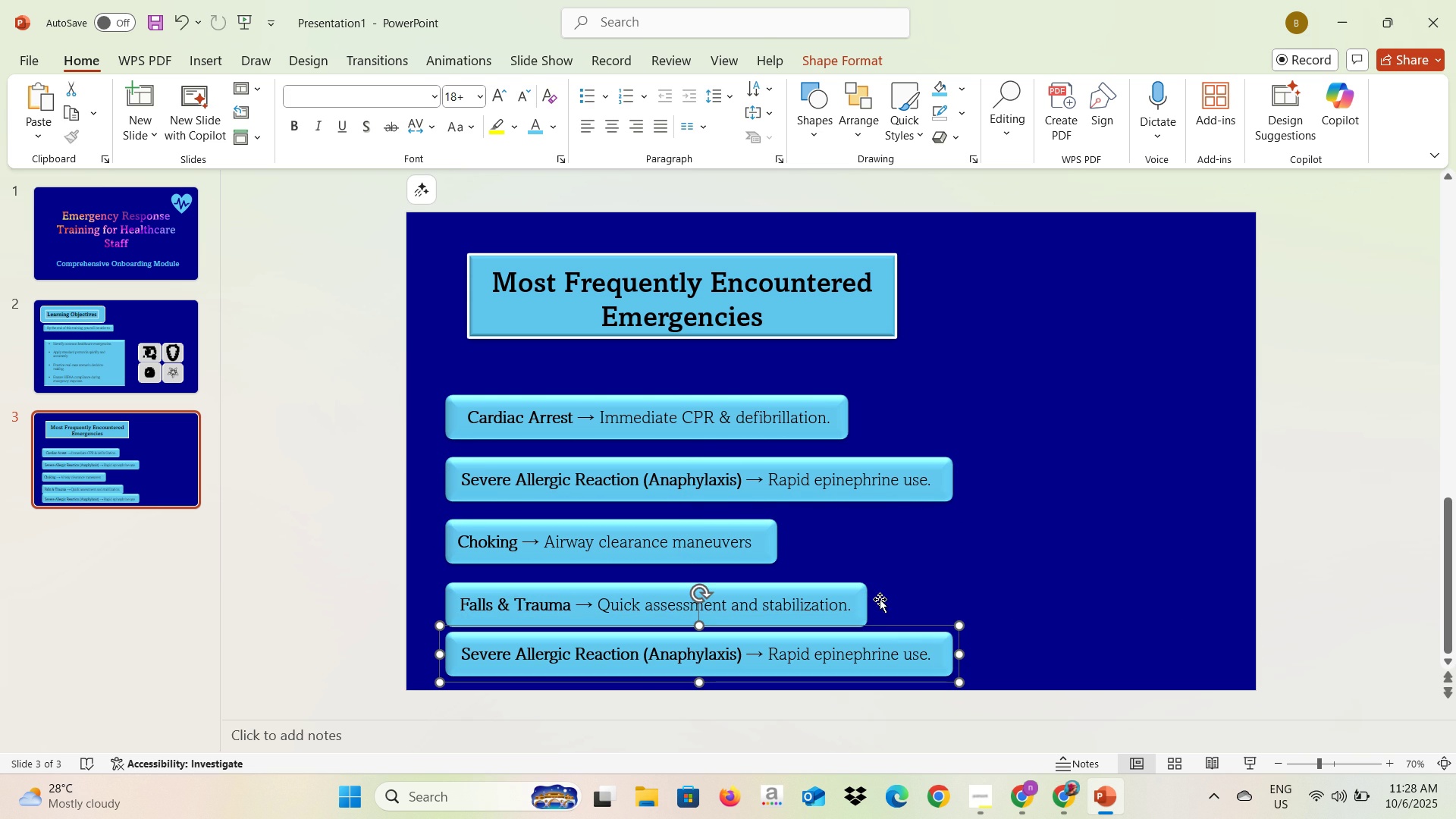 
left_click([755, 430])
 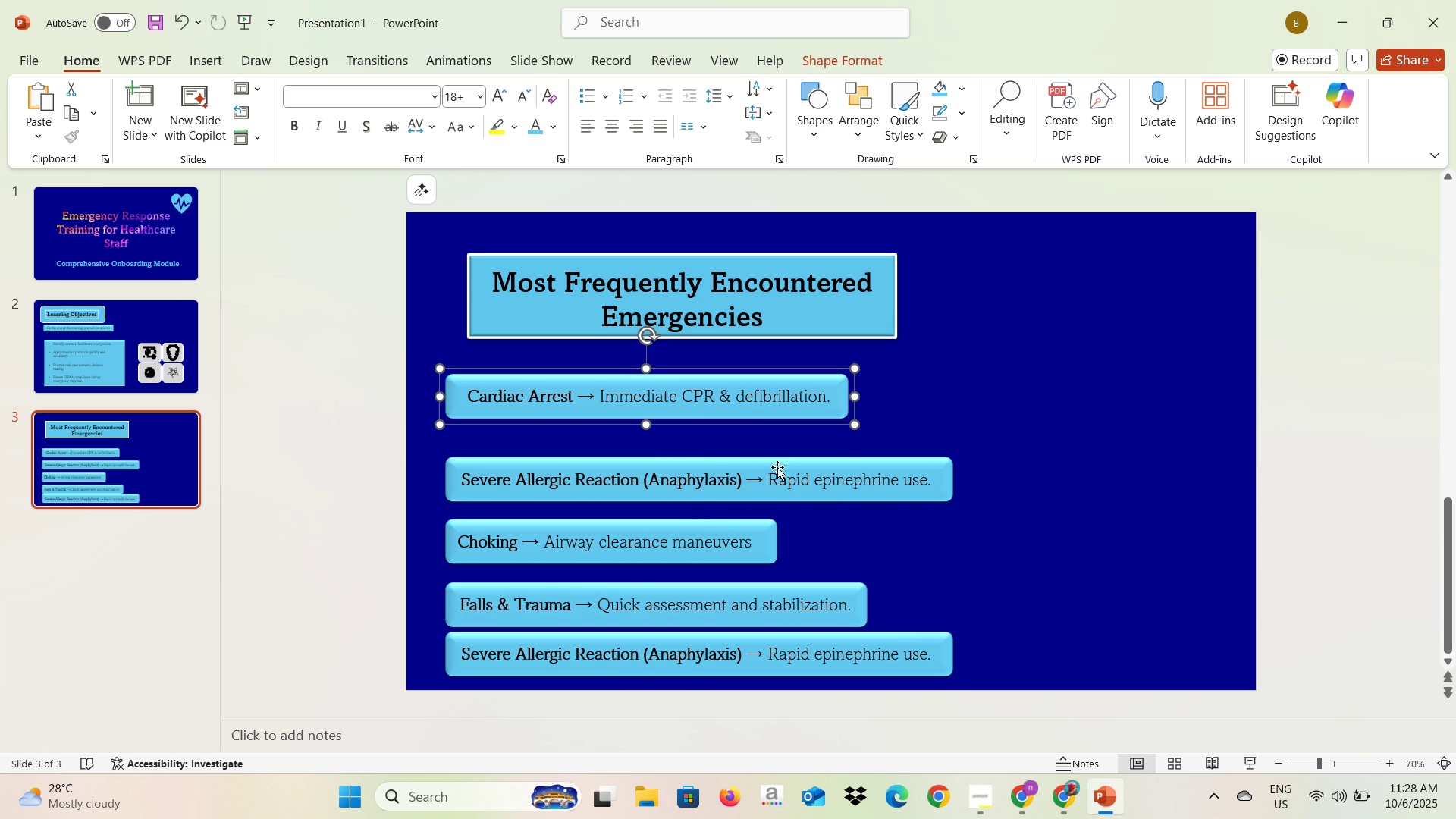 
left_click([823, 498])
 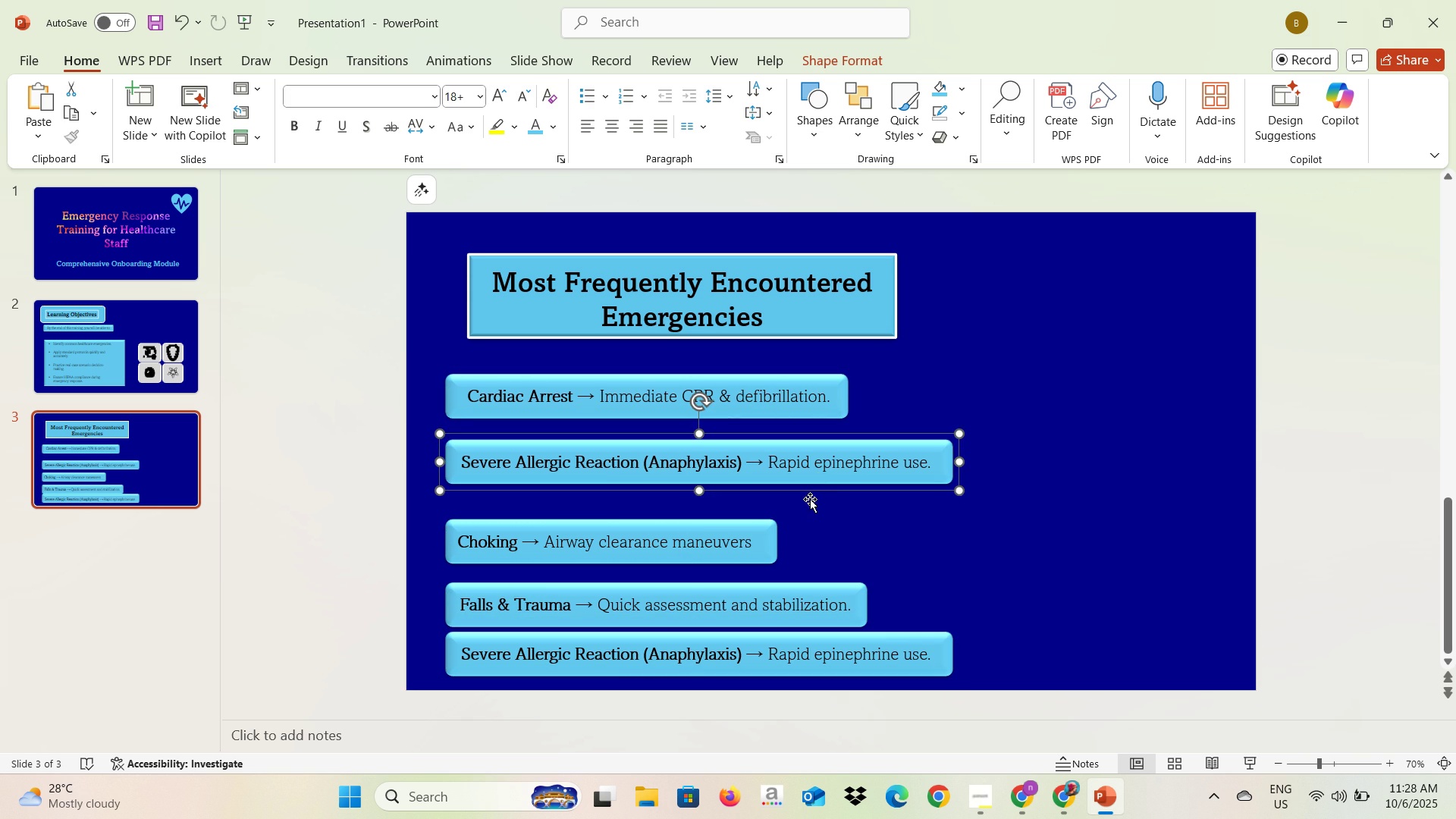 
left_click([774, 539])
 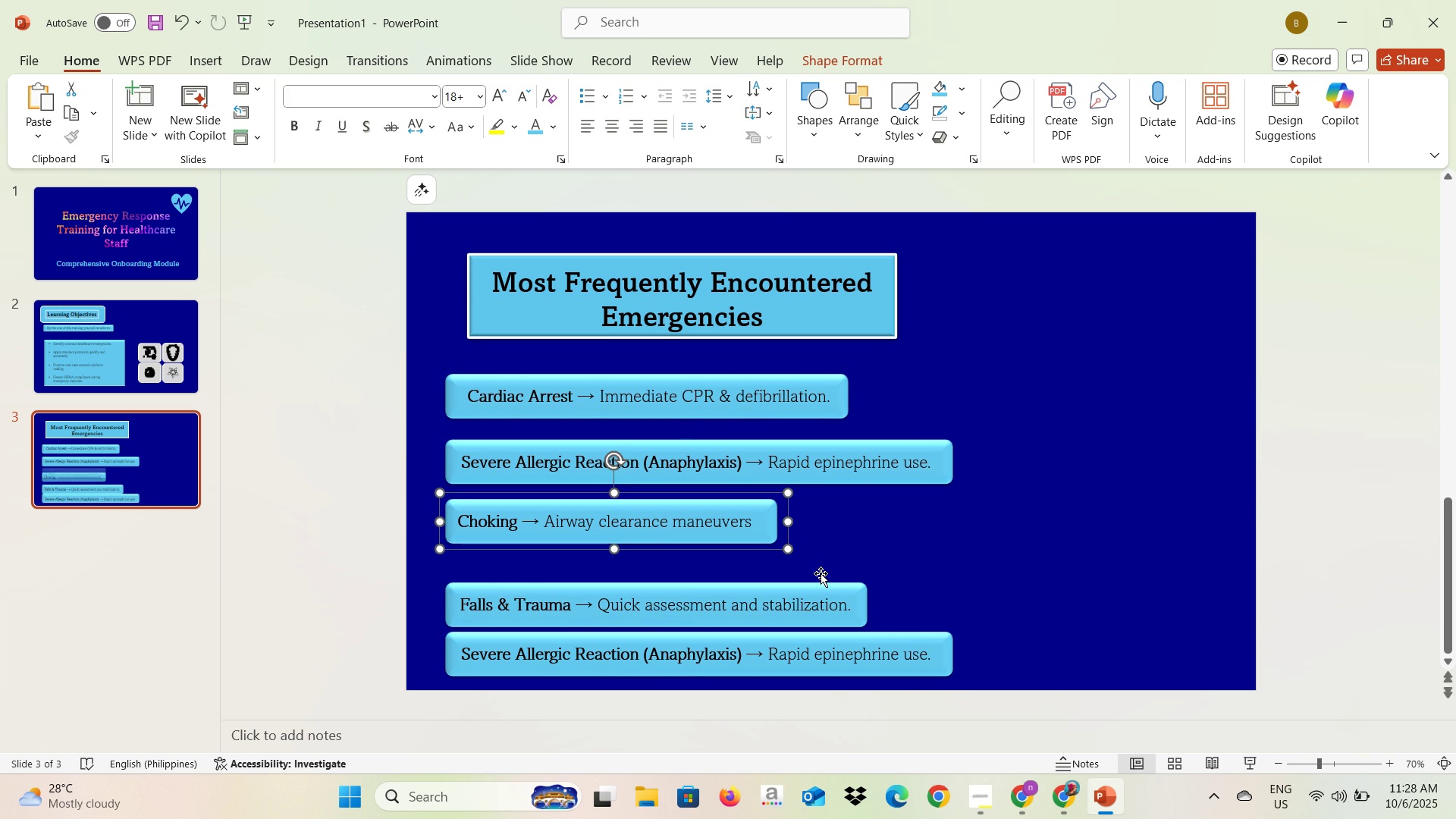 
left_click([839, 585])
 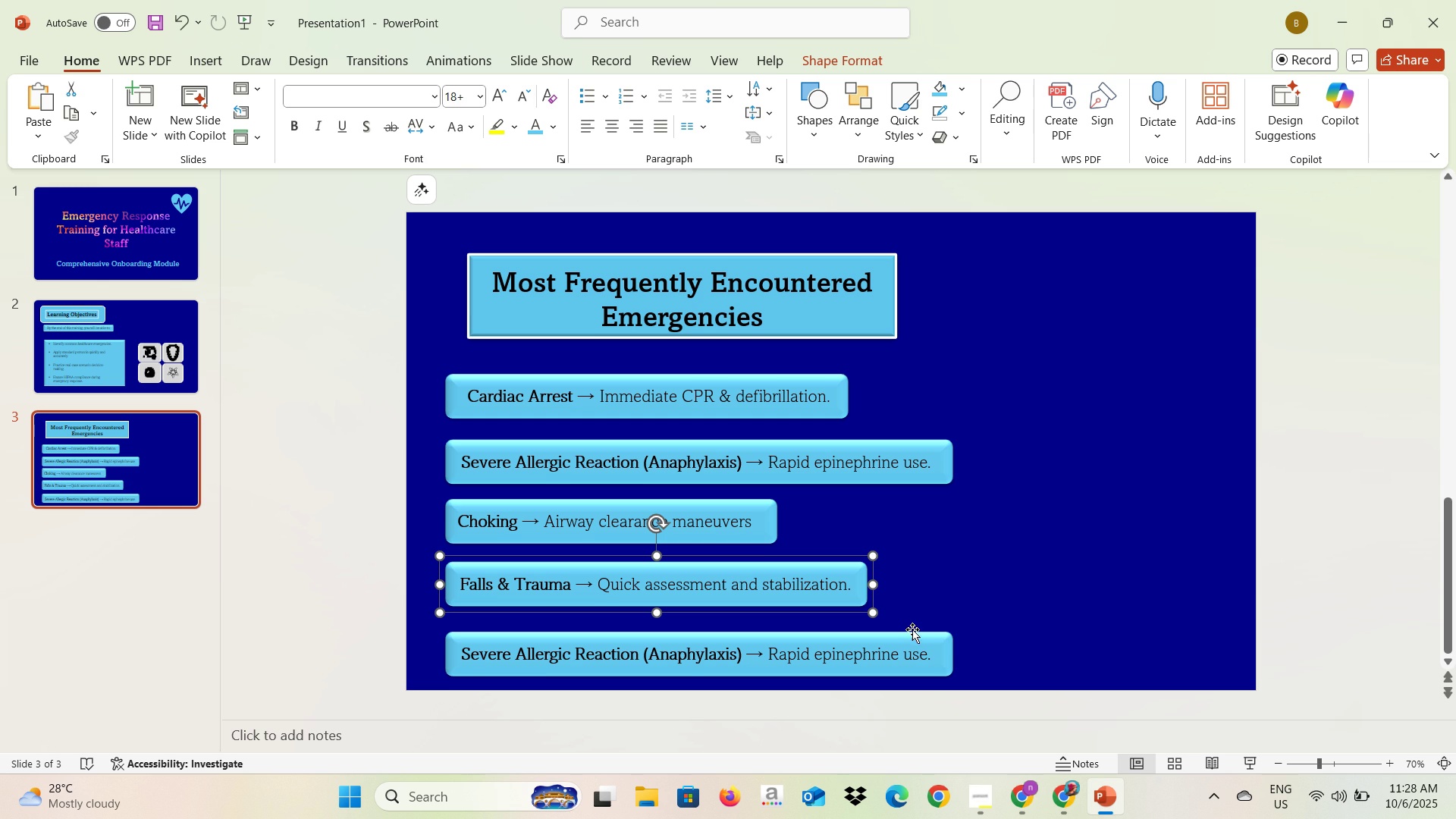 
left_click([988, 631])
 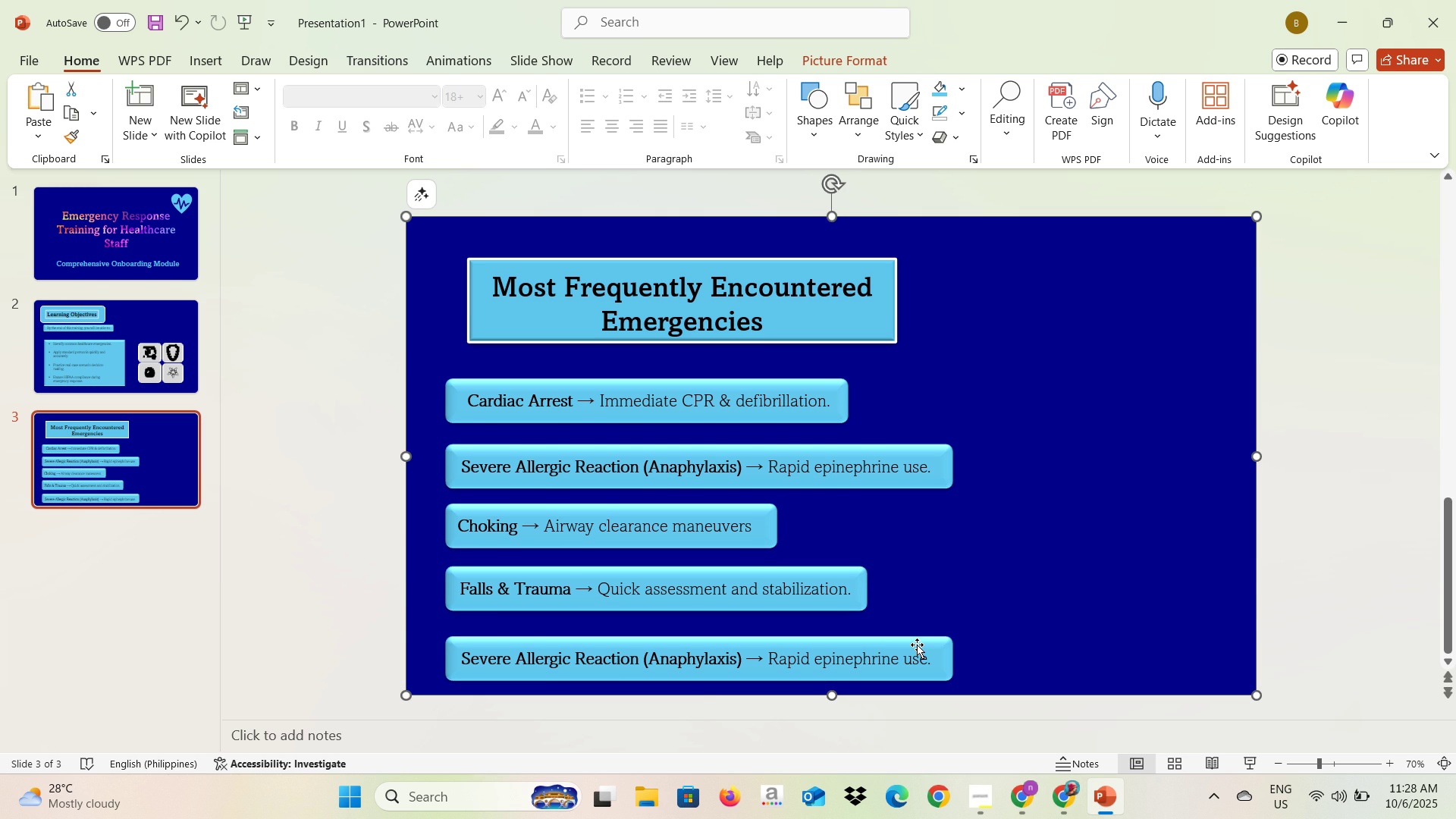 
left_click([917, 645])
 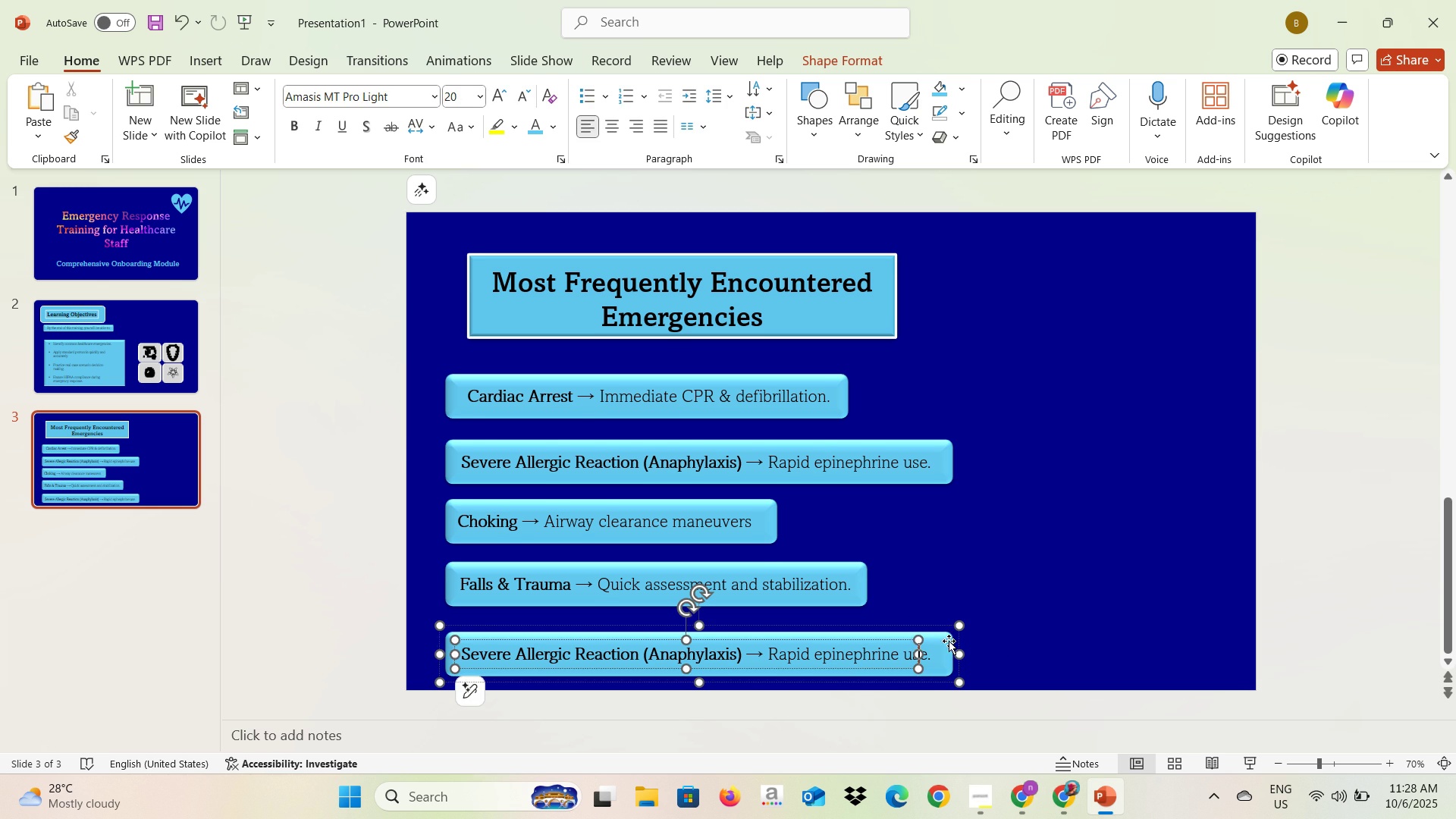 
left_click([1022, 648])
 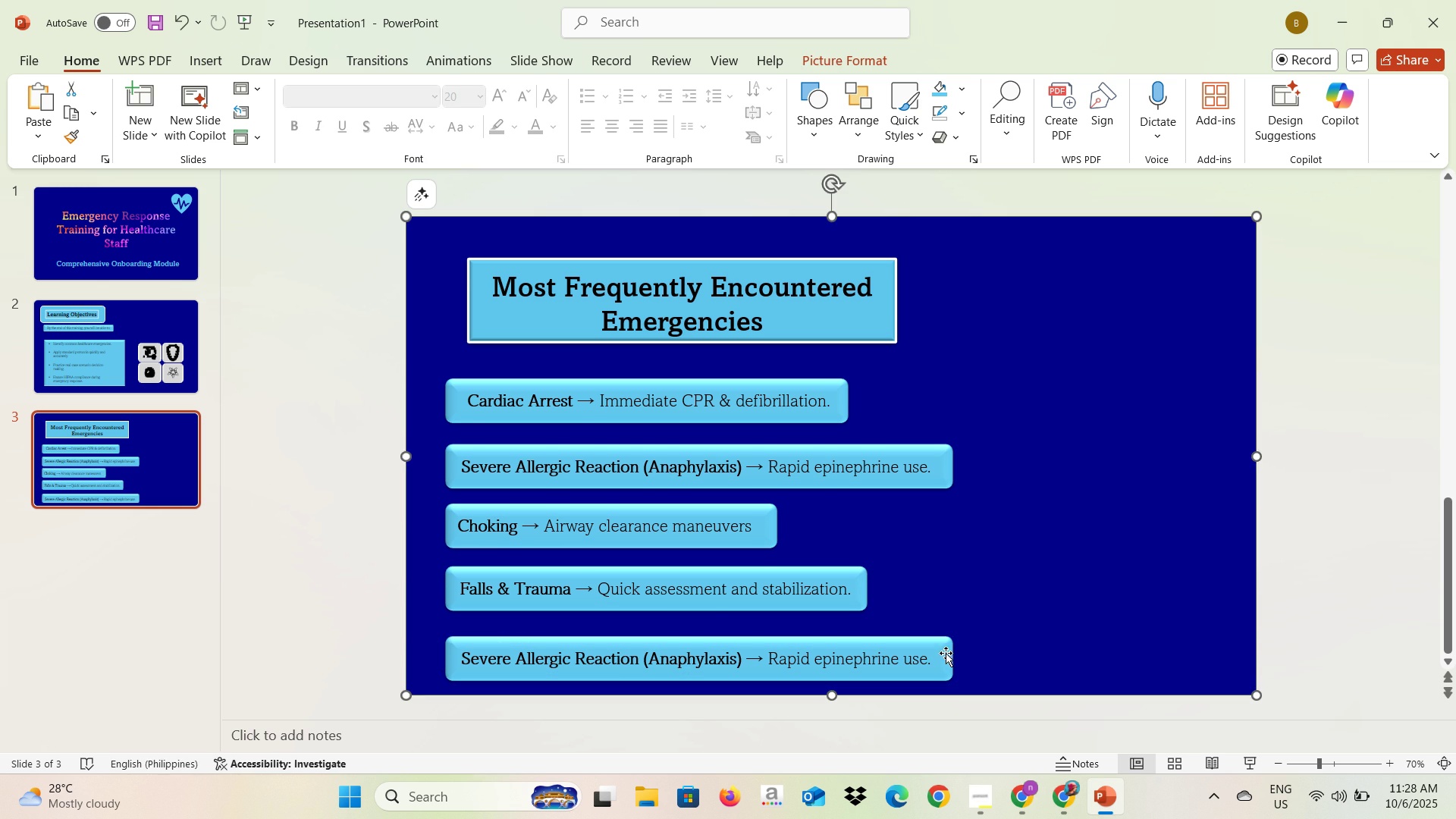 
left_click([946, 653])
 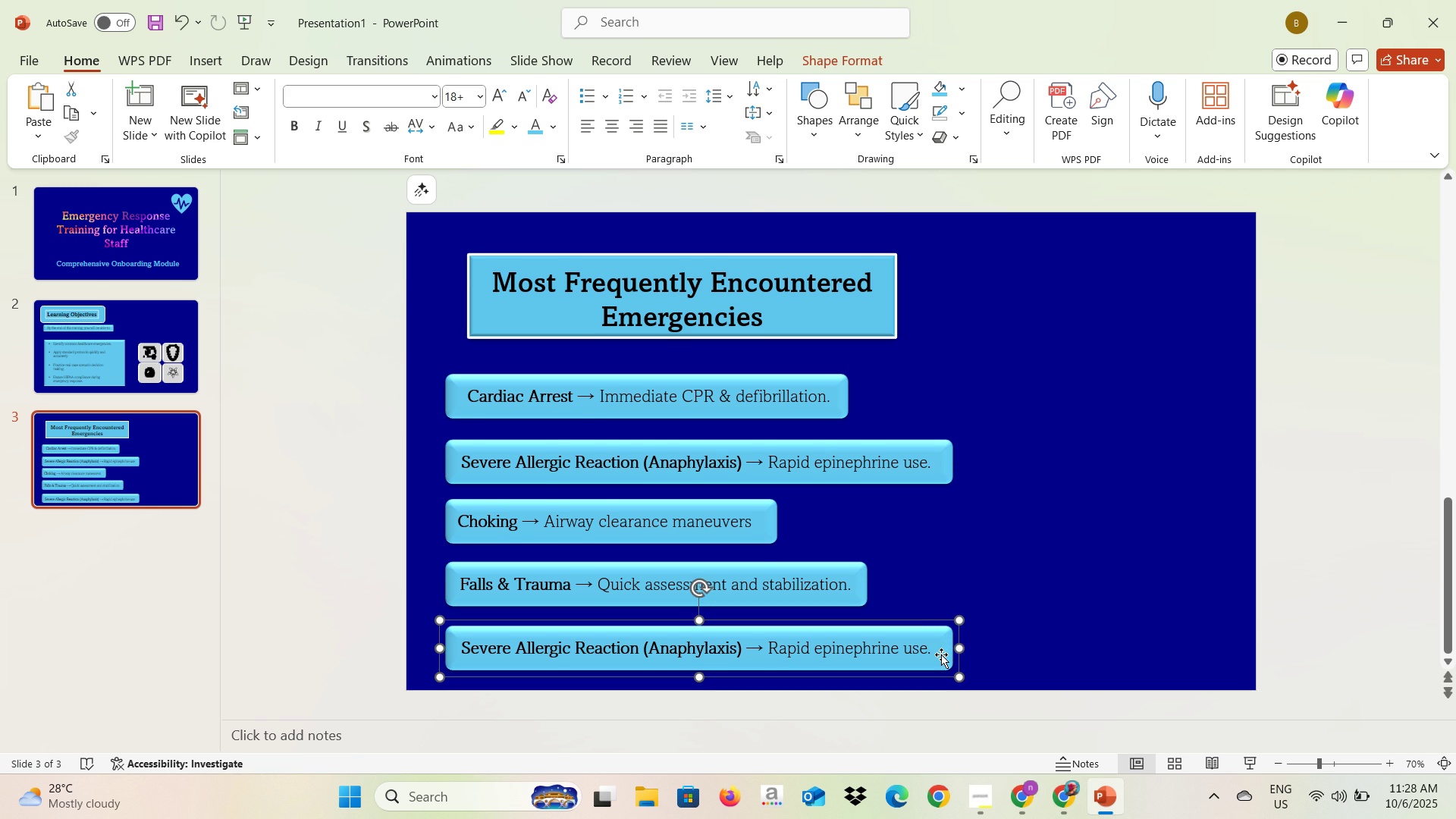 
left_click([1085, 588])
 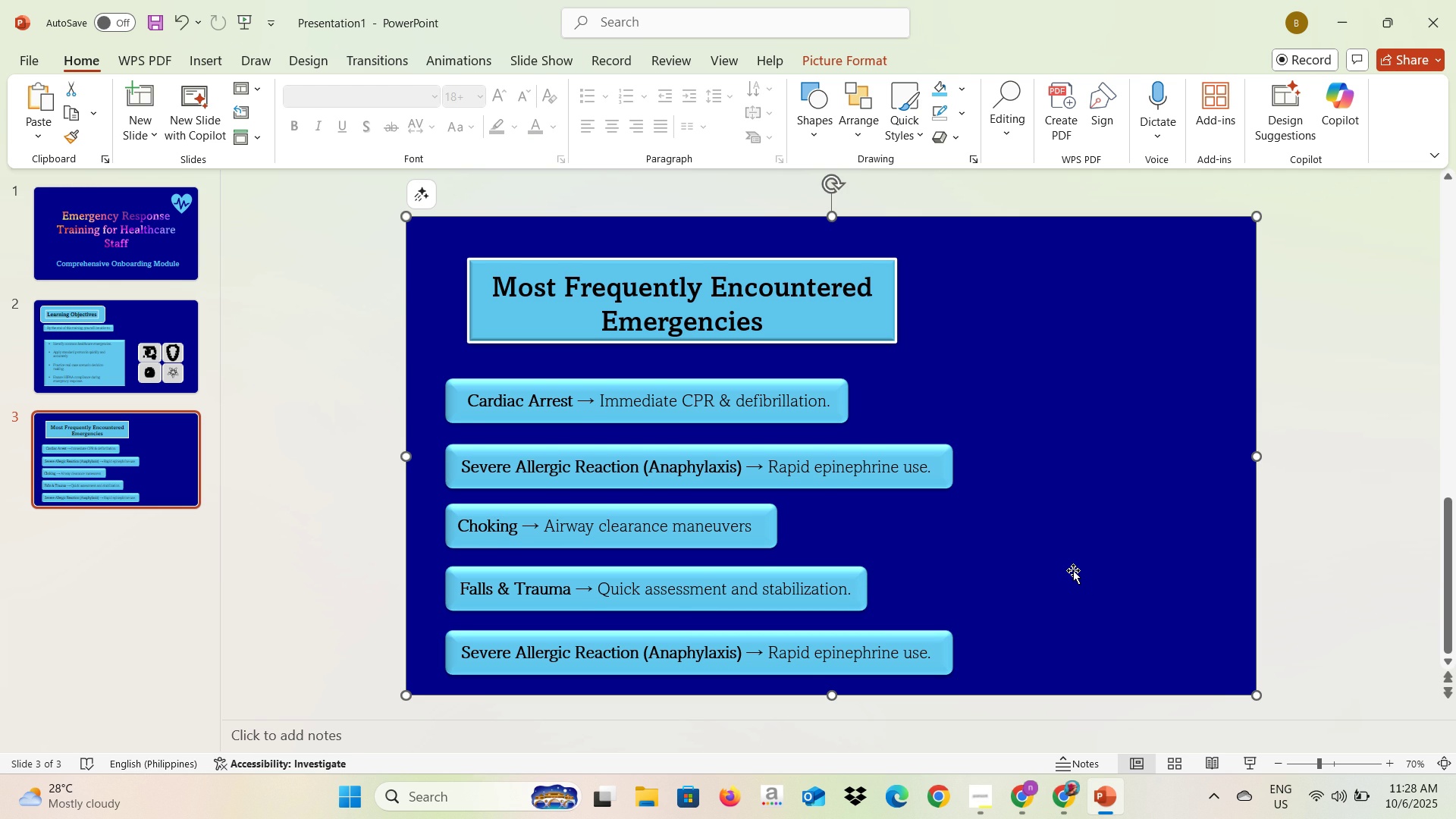 
key(Alt+AltLeft)
 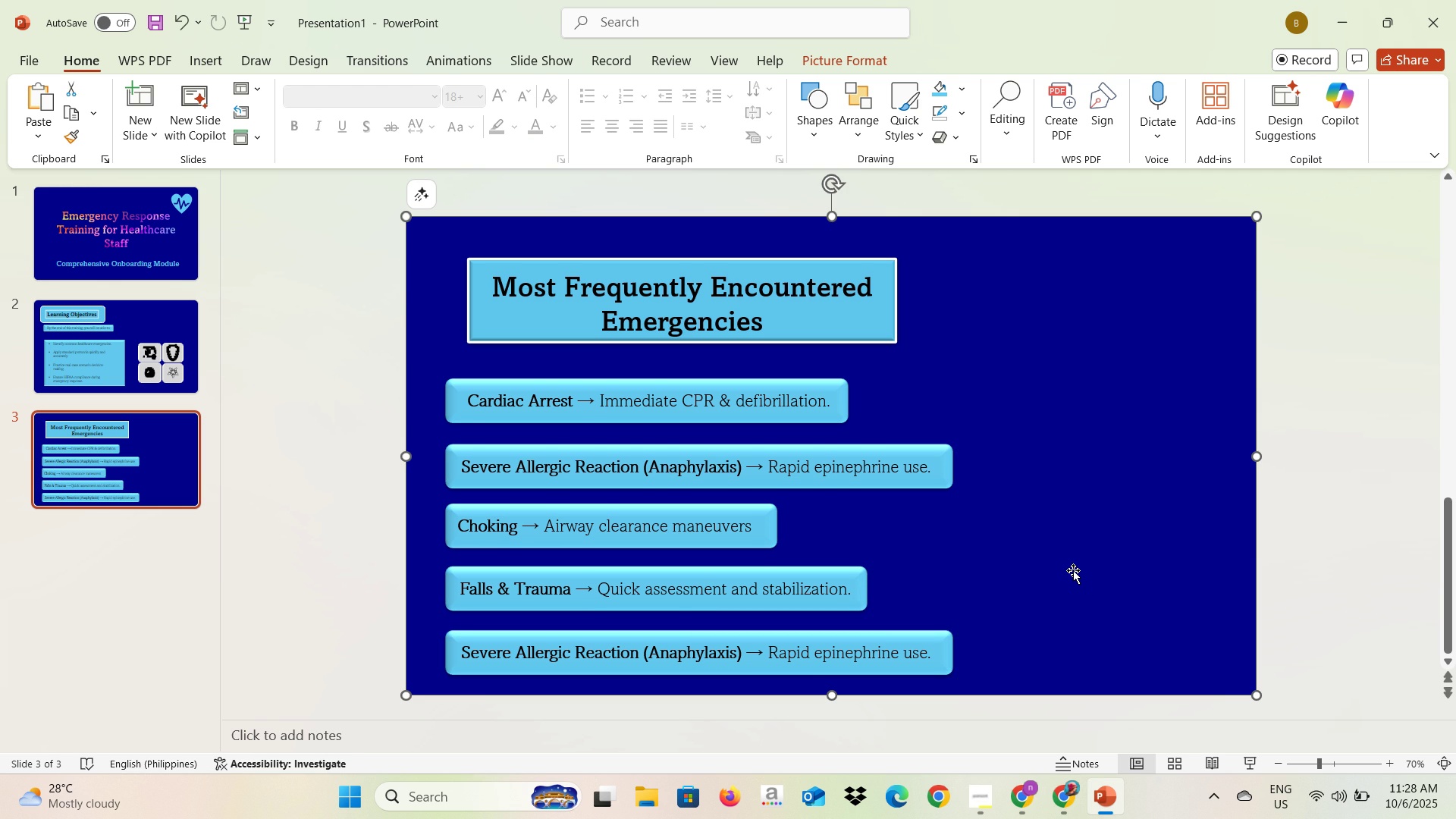 
key(Alt+Tab)
 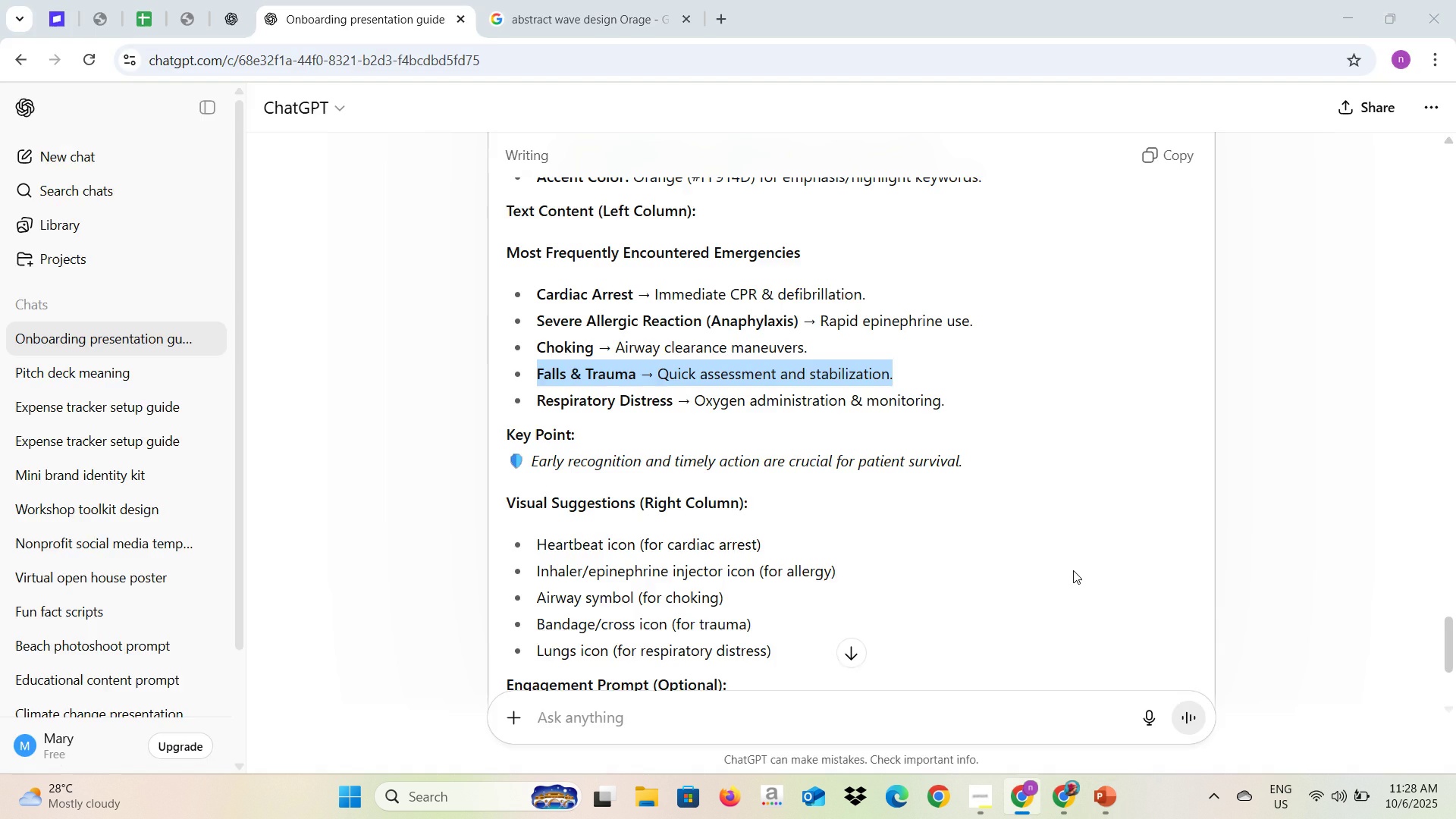 
key(Alt+AltLeft)
 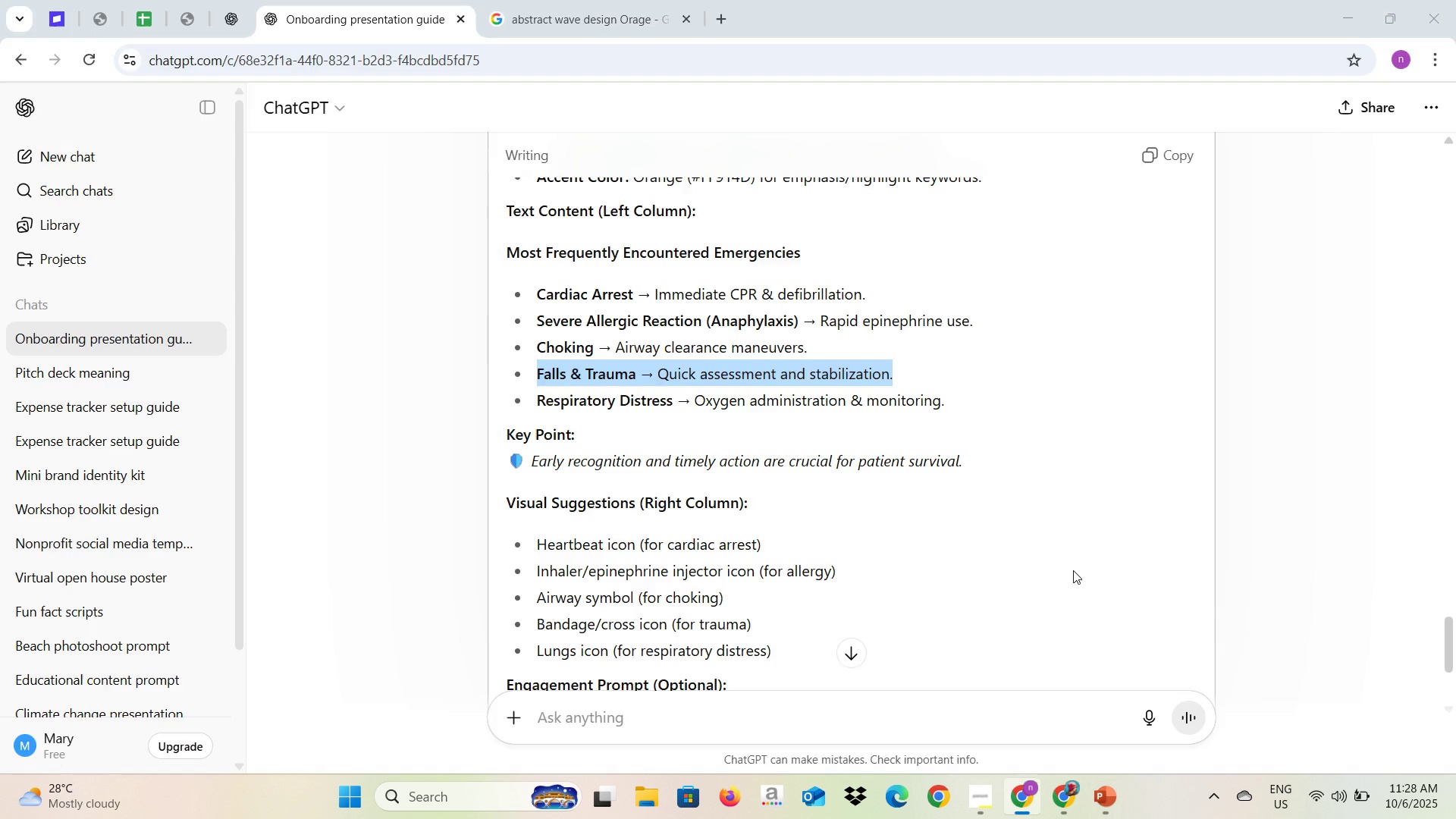 
key(Alt+Tab)
 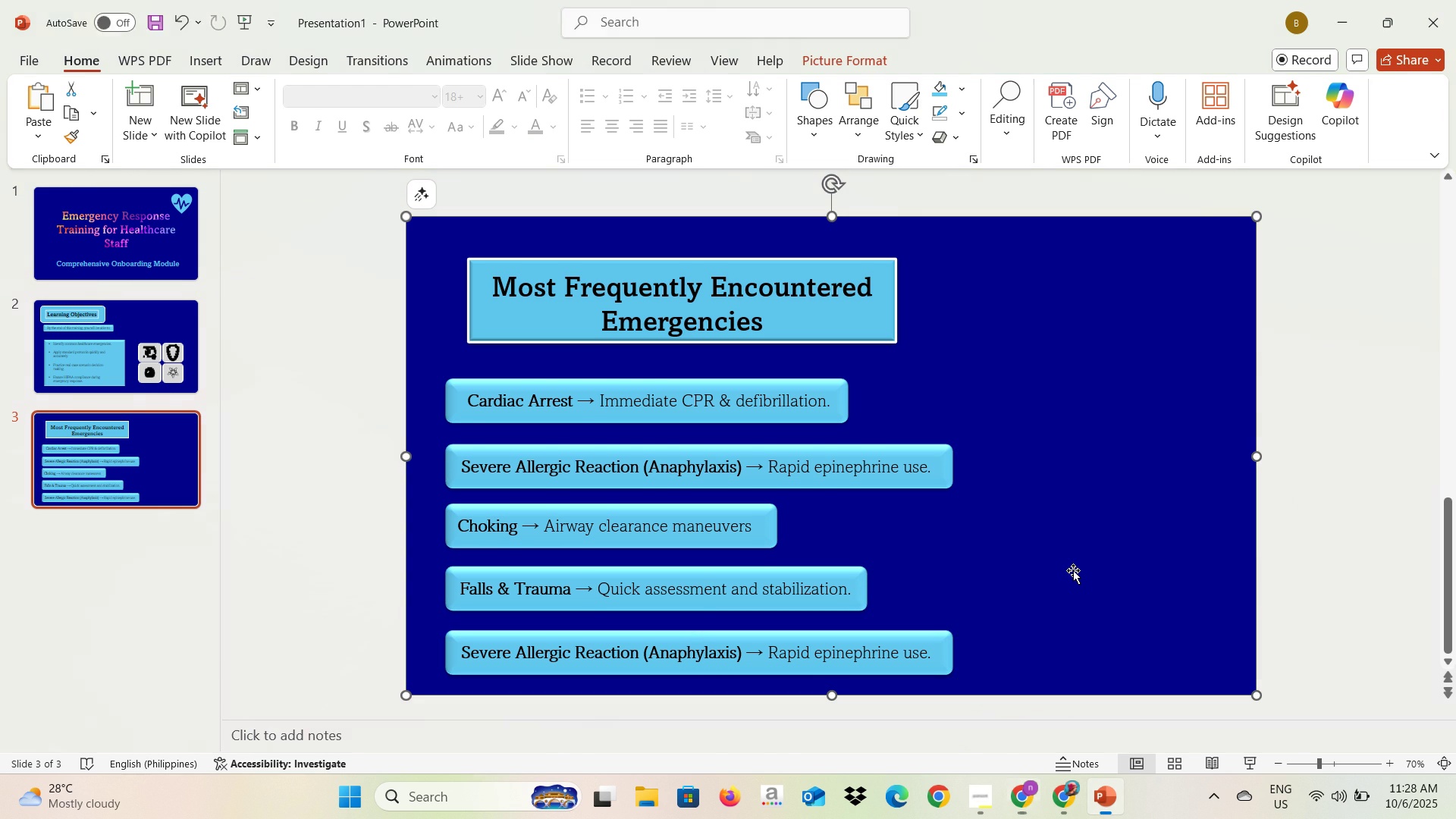 
key(Alt+AltLeft)
 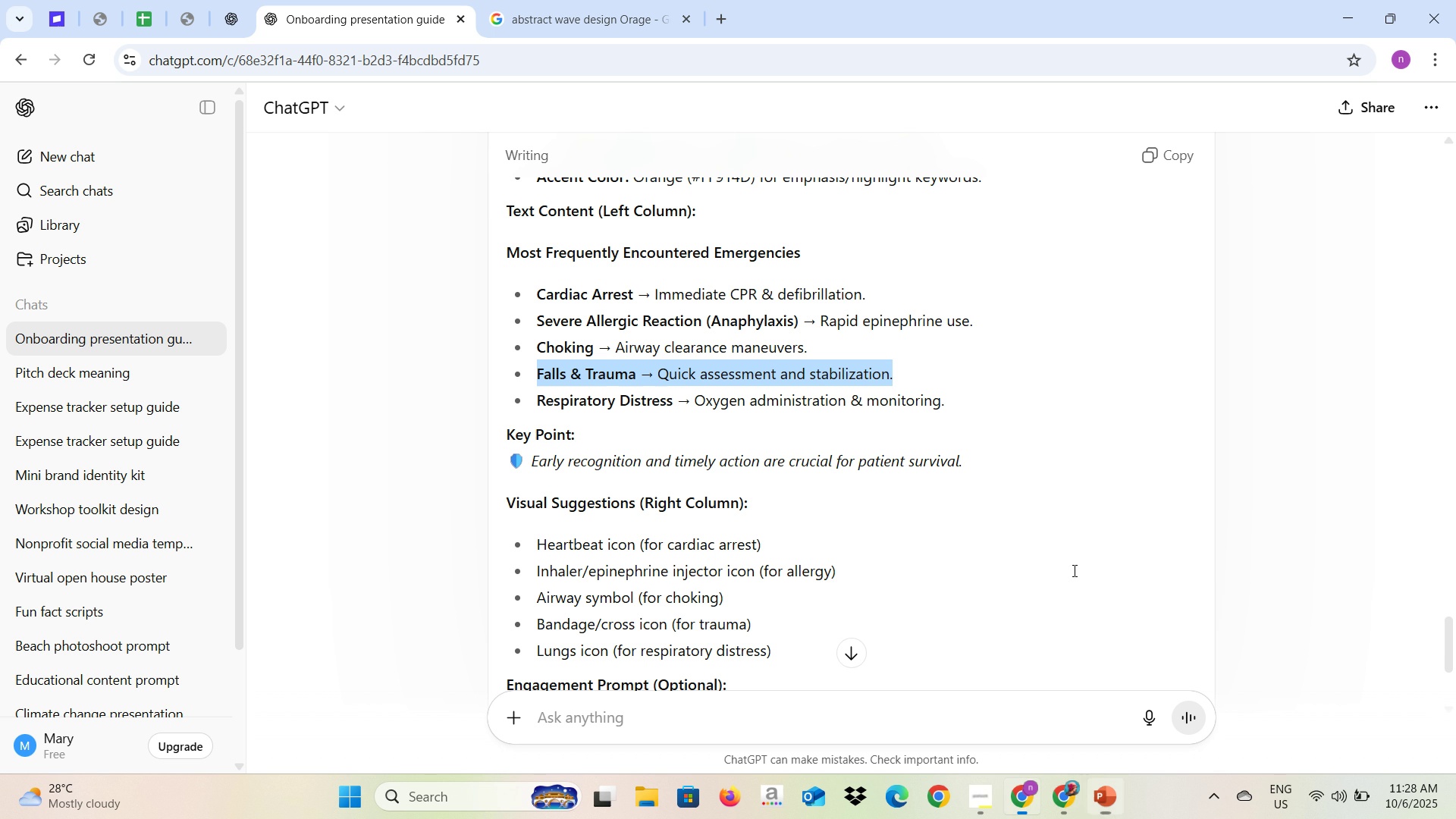 
key(Alt+Tab)
 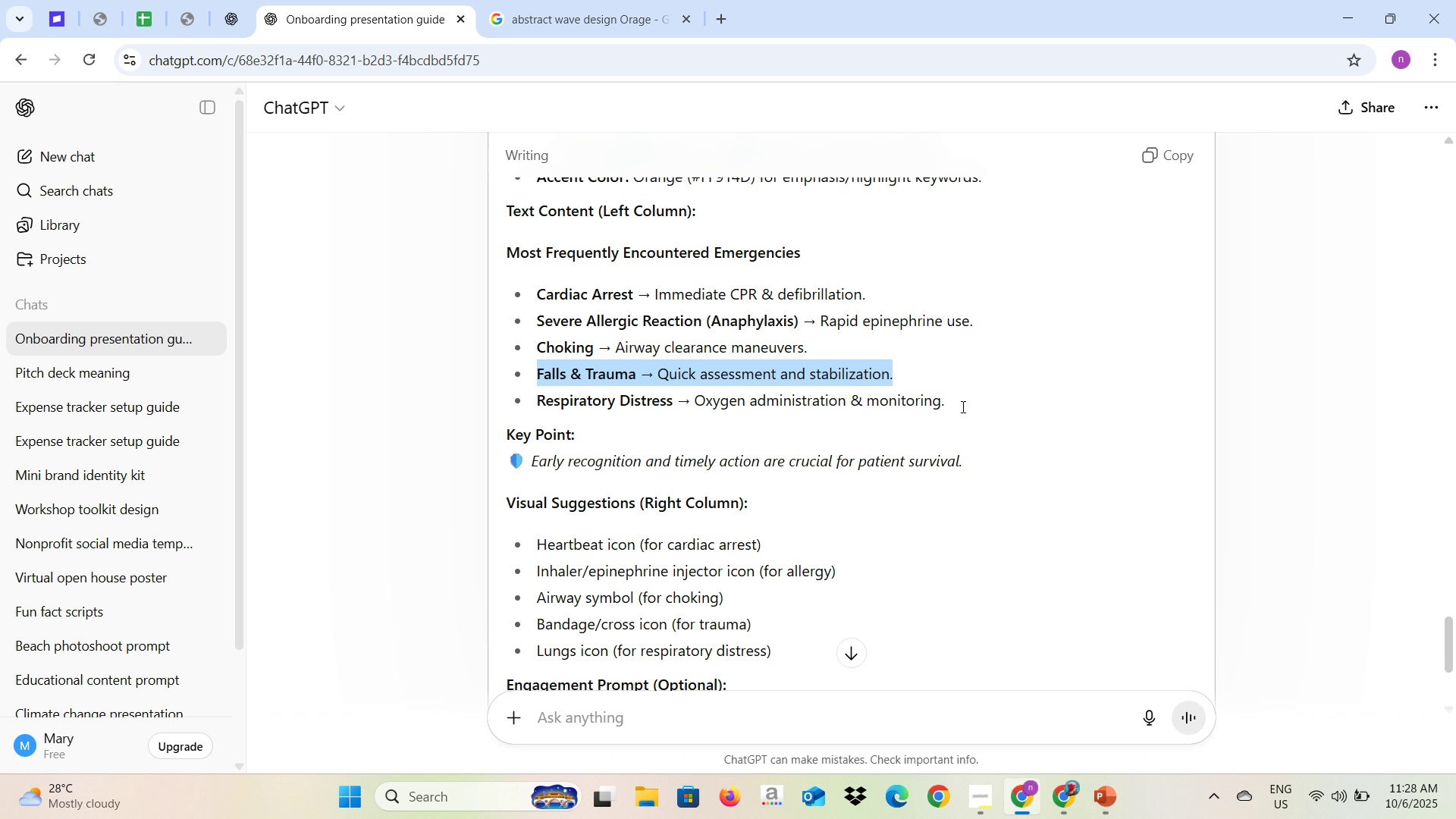 
key(Alt+AltLeft)
 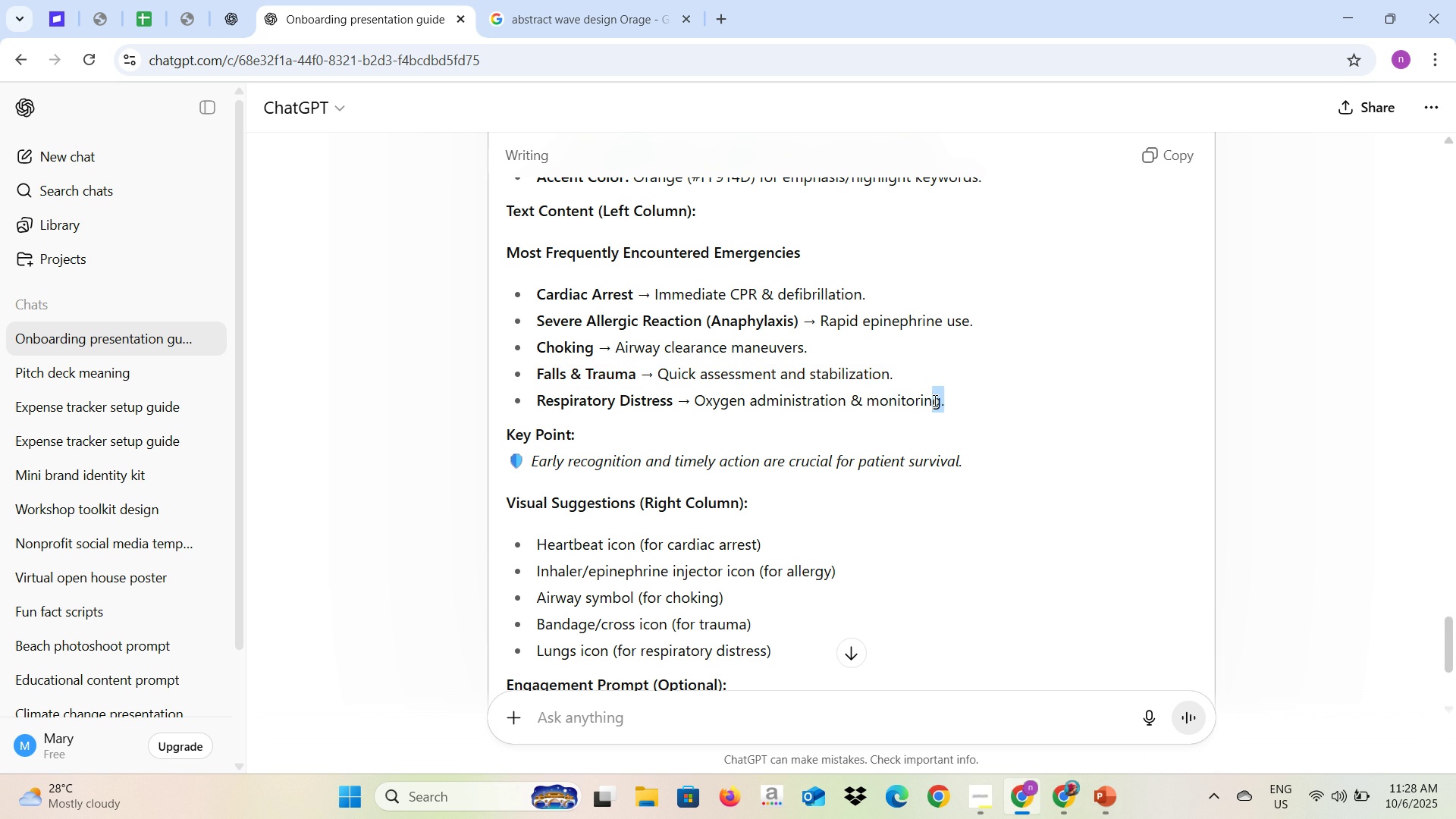 
key(Alt+Tab)
 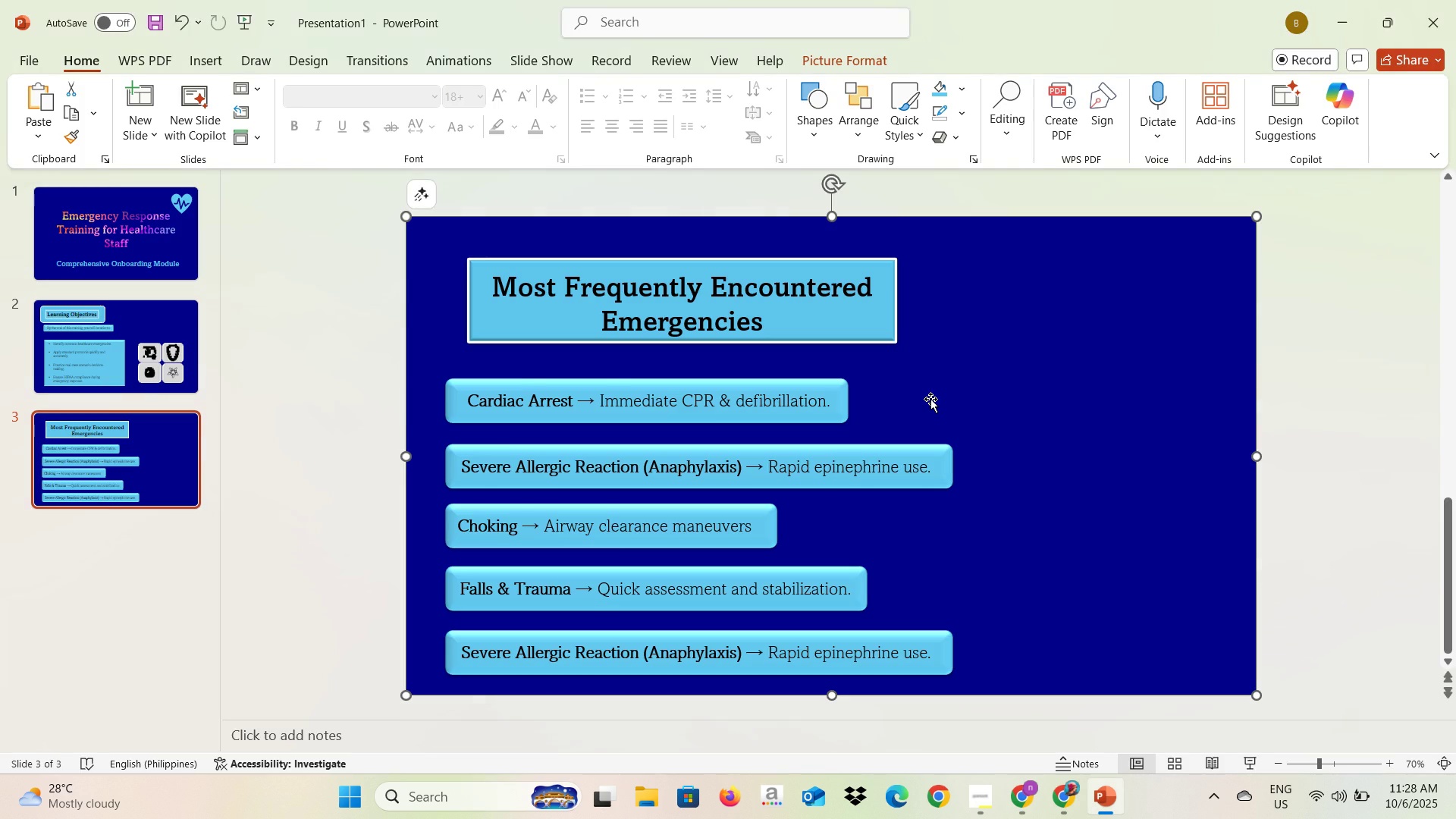 
key(Alt+AltLeft)
 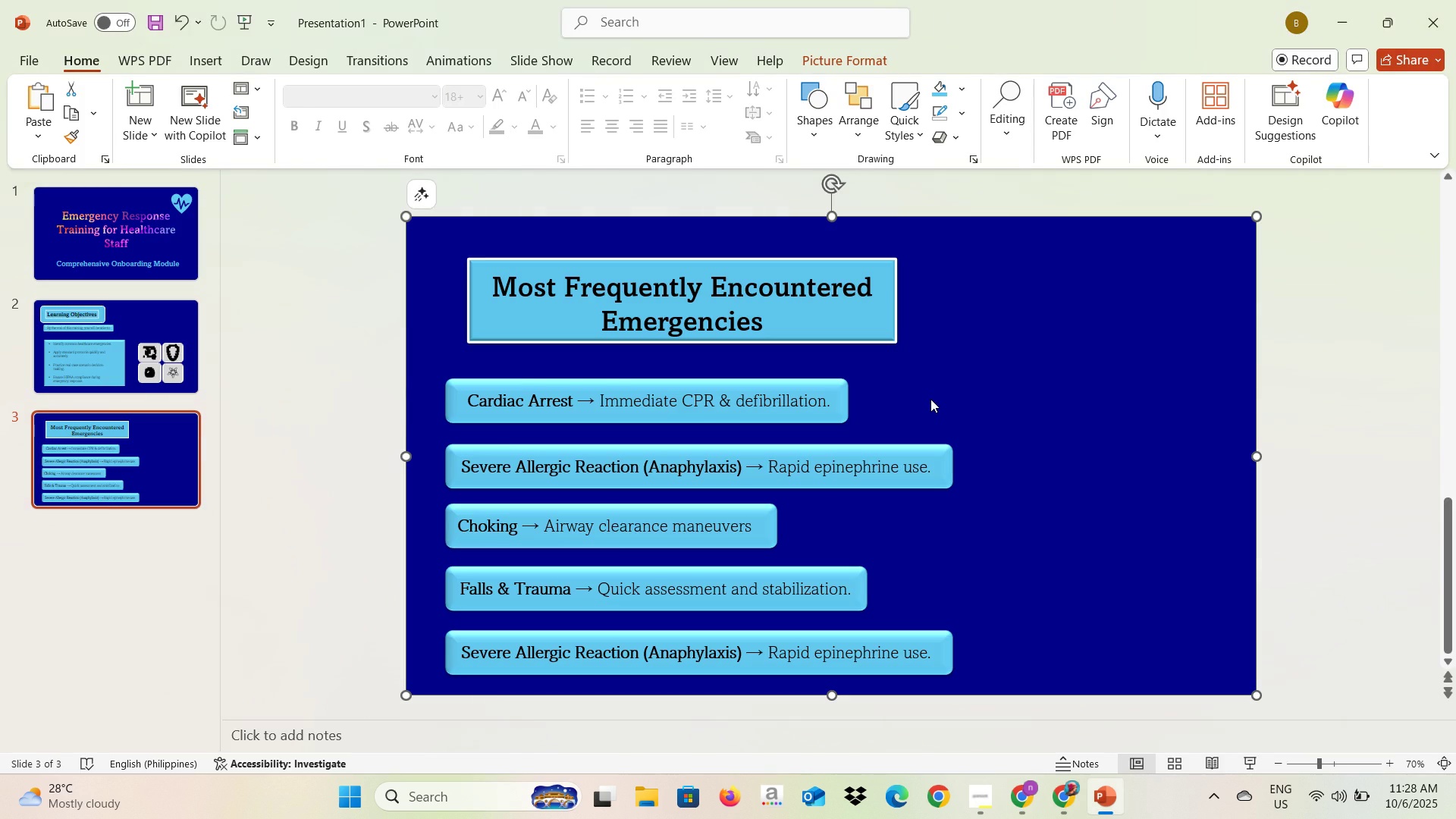 
key(Alt+Tab)
 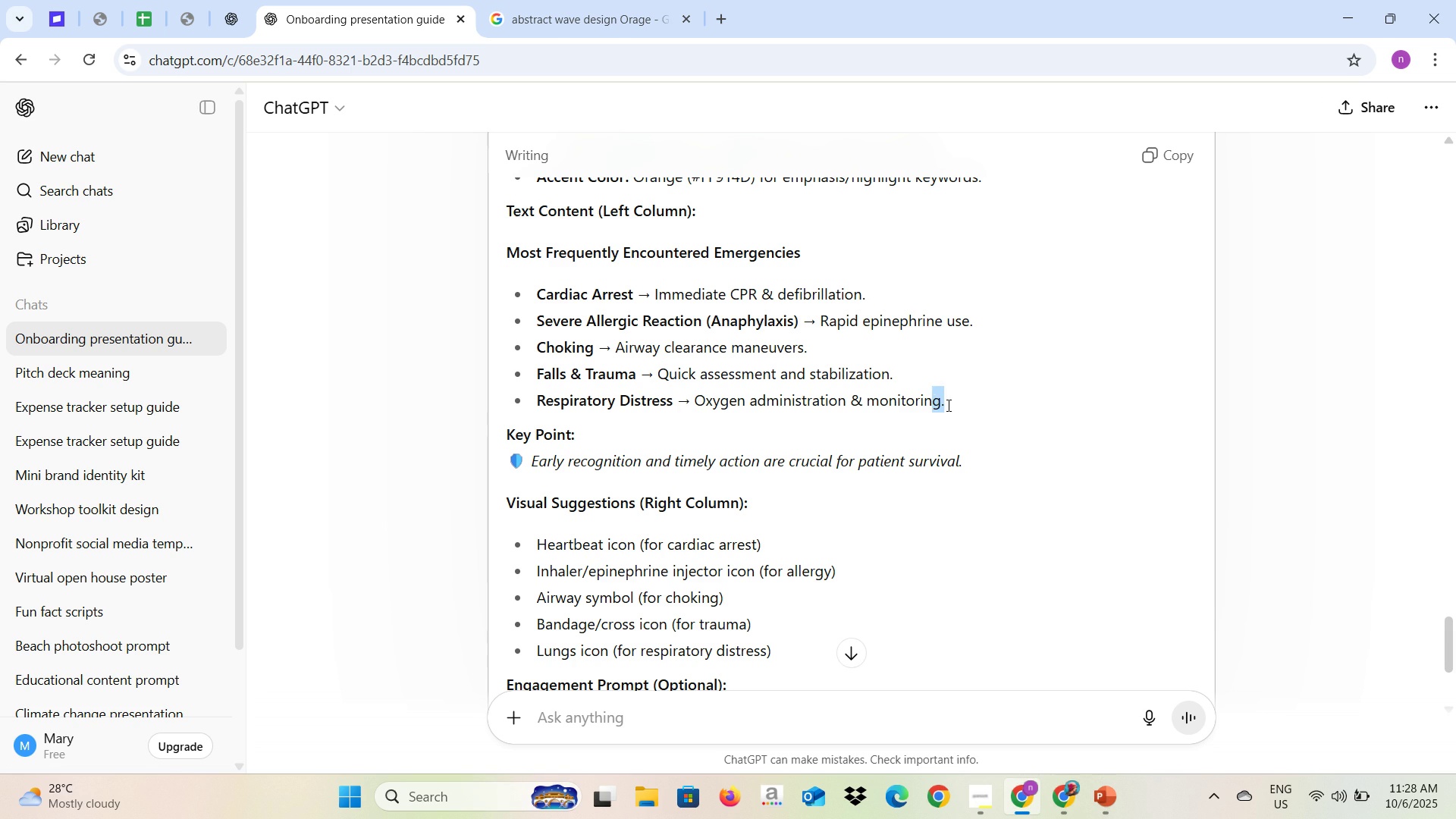 
left_click([946, 405])